 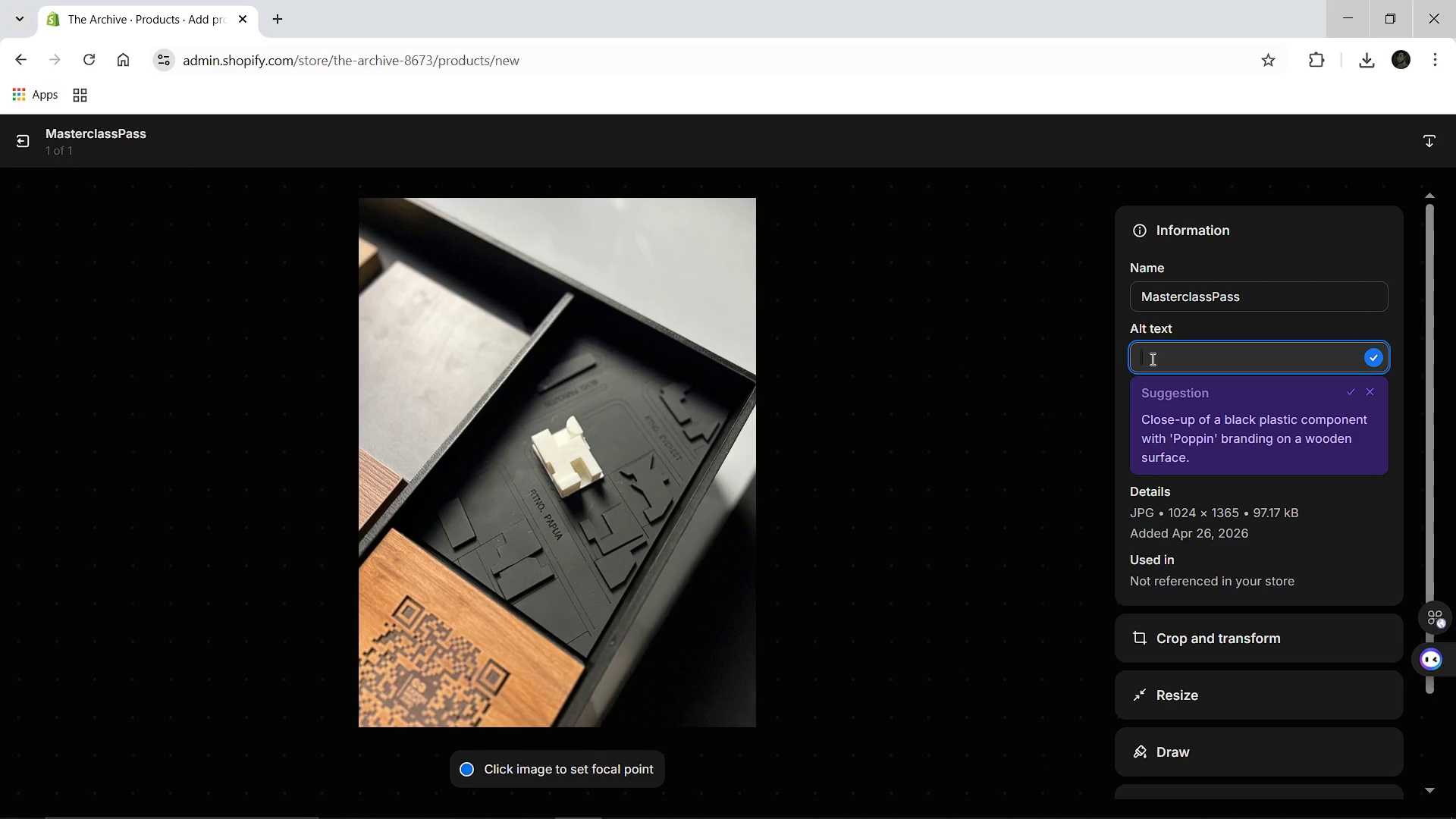 
type(pro)
key(Backspace)
key(Backspace)
key(Backspace)
type(Professional digiy)
key(Backspace)
type(tal pass membership for )
key(Backspace)
 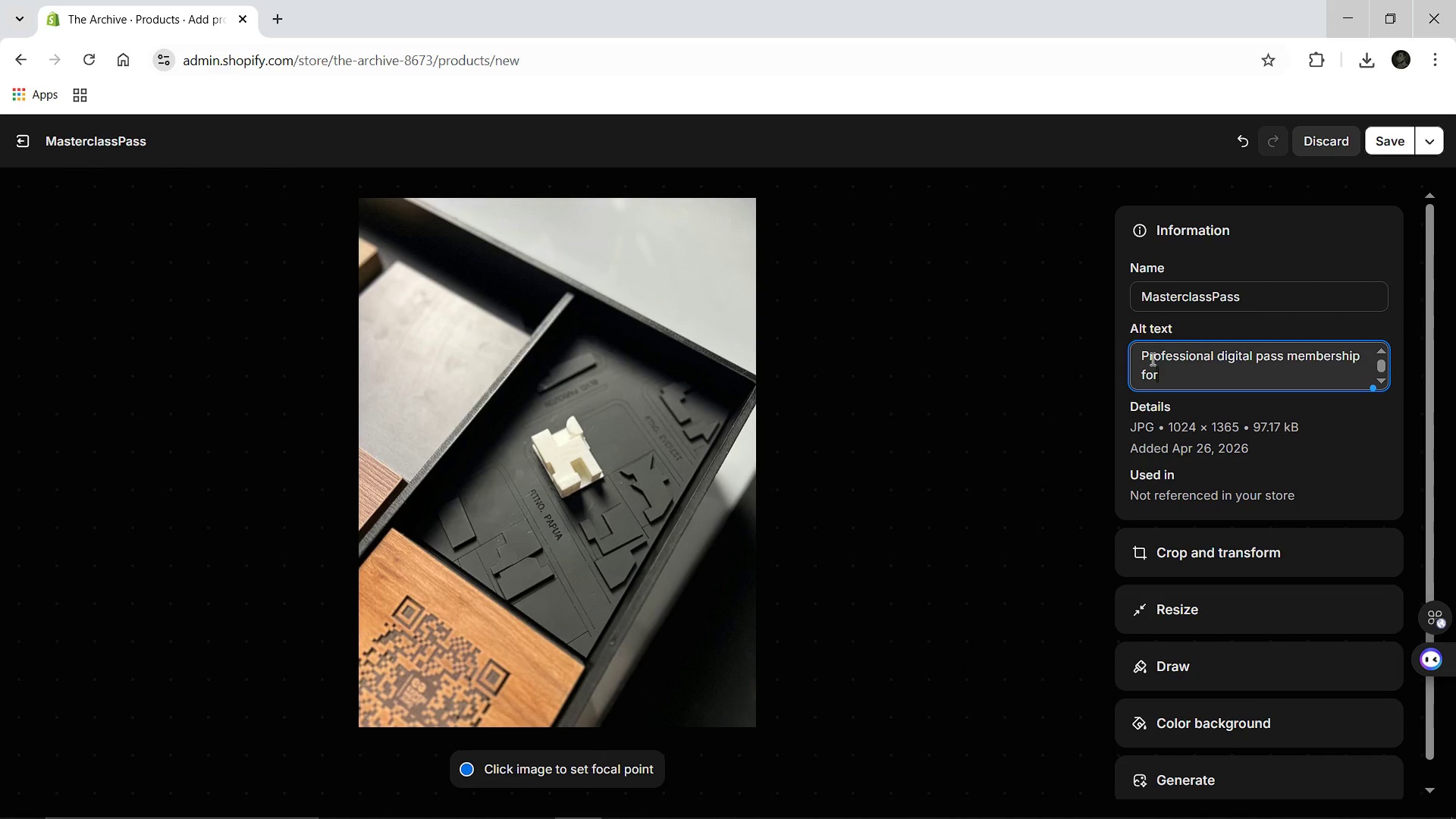 
hold_key(key=Backspace, duration=0.31)
 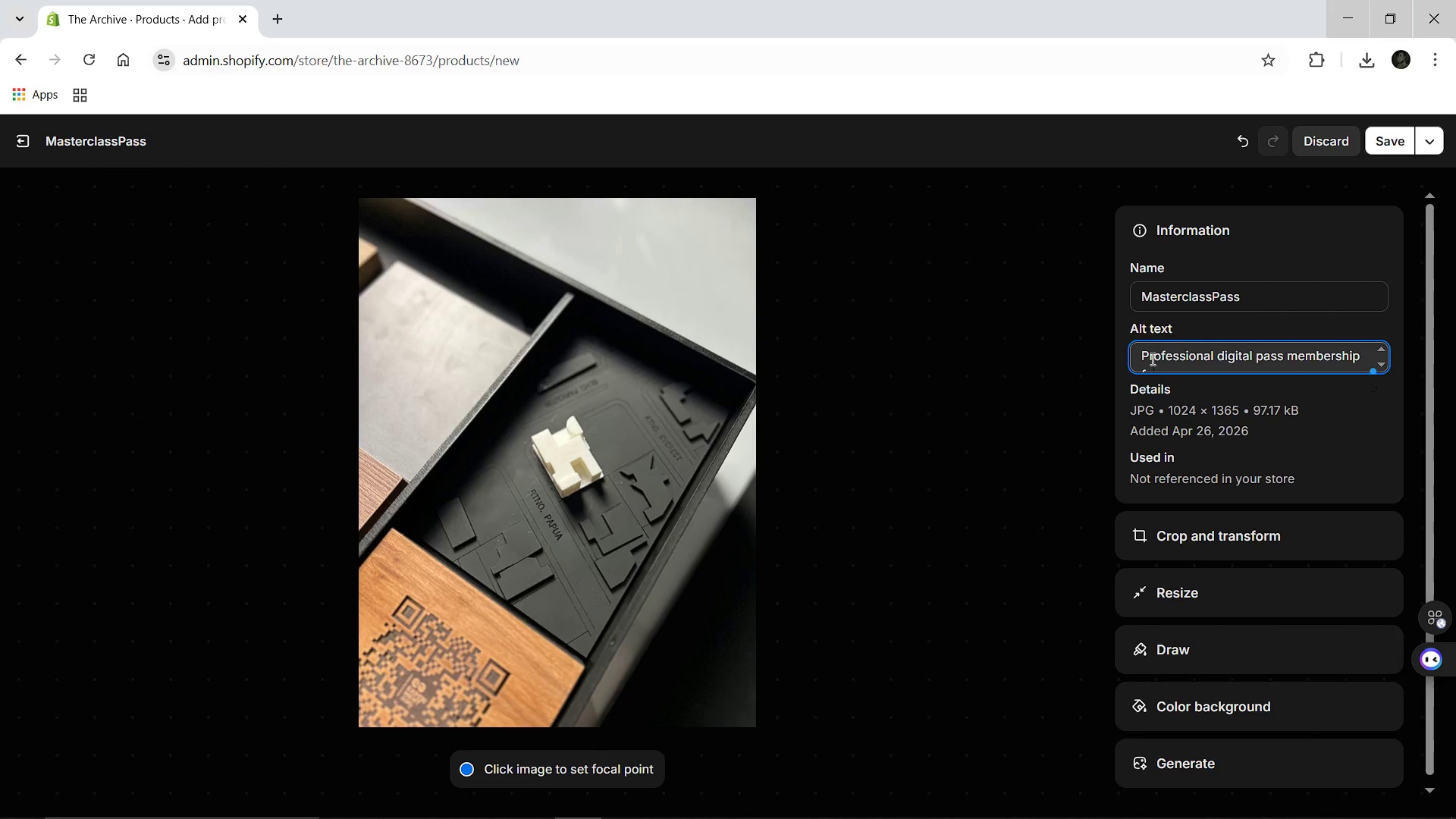 
hold_key(key=Backspace, duration=0.86)
 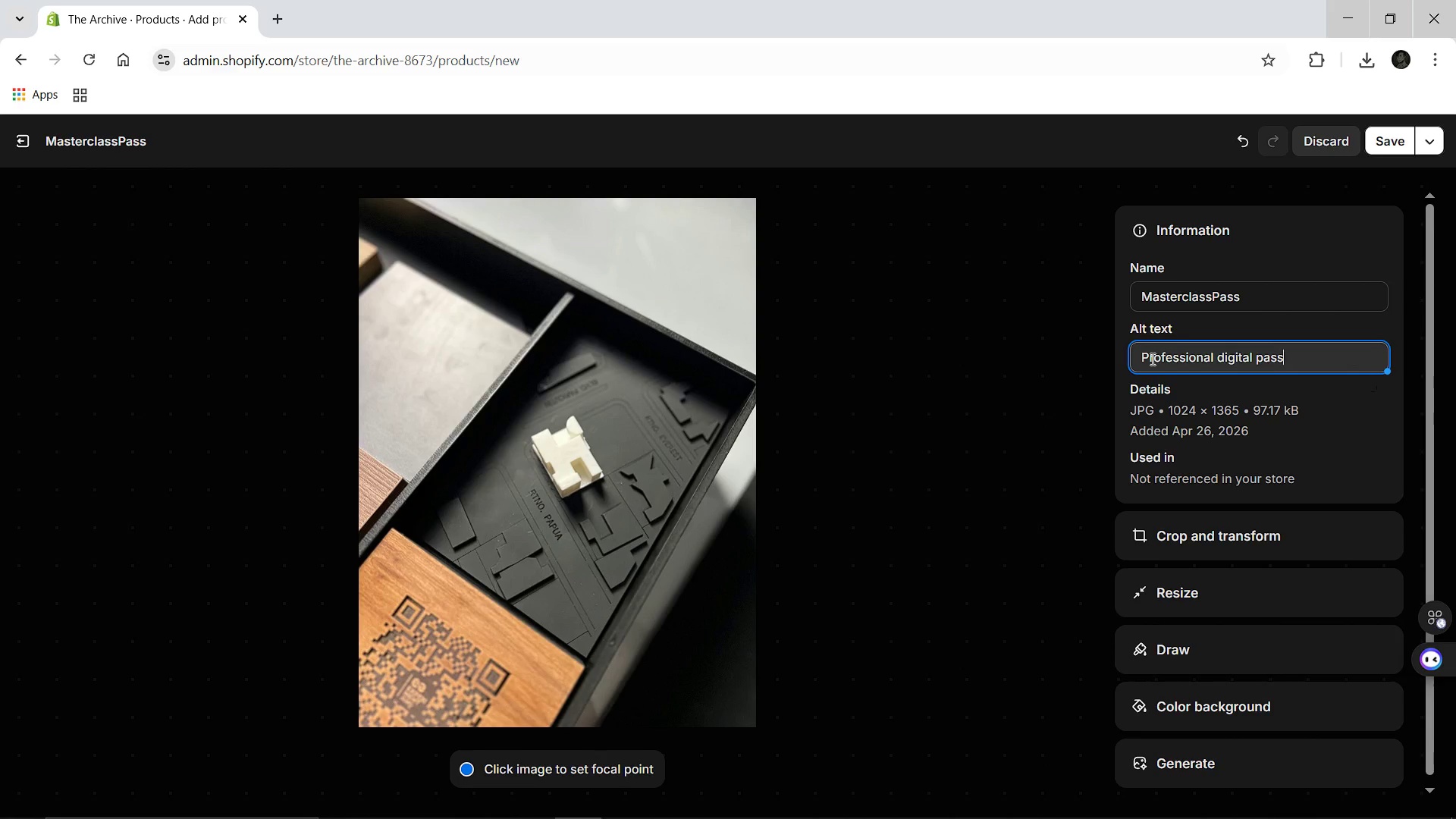 
hold_key(key=Backspace, duration=0.56)
 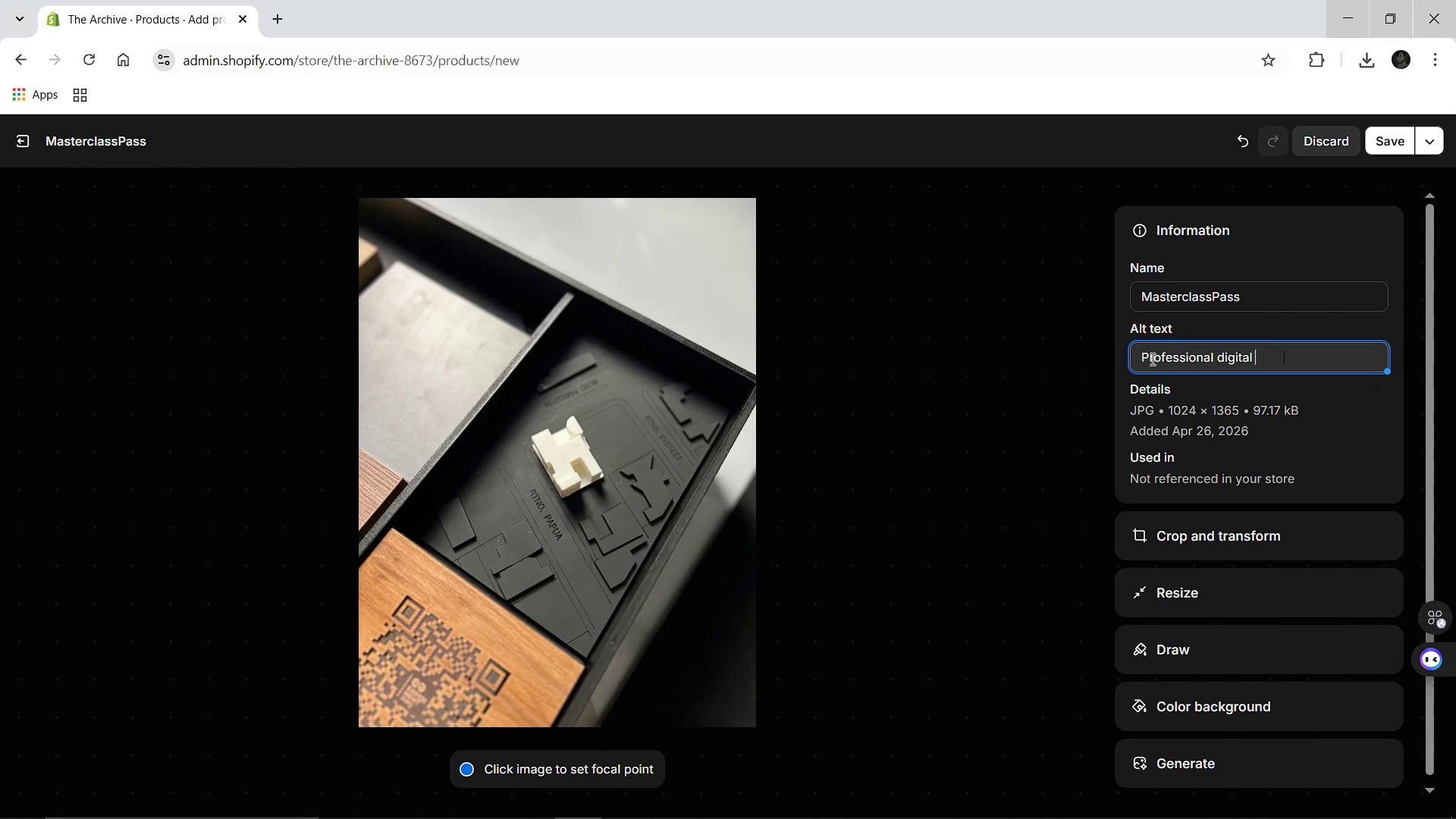 
hold_key(key=Backspace, duration=0.44)
 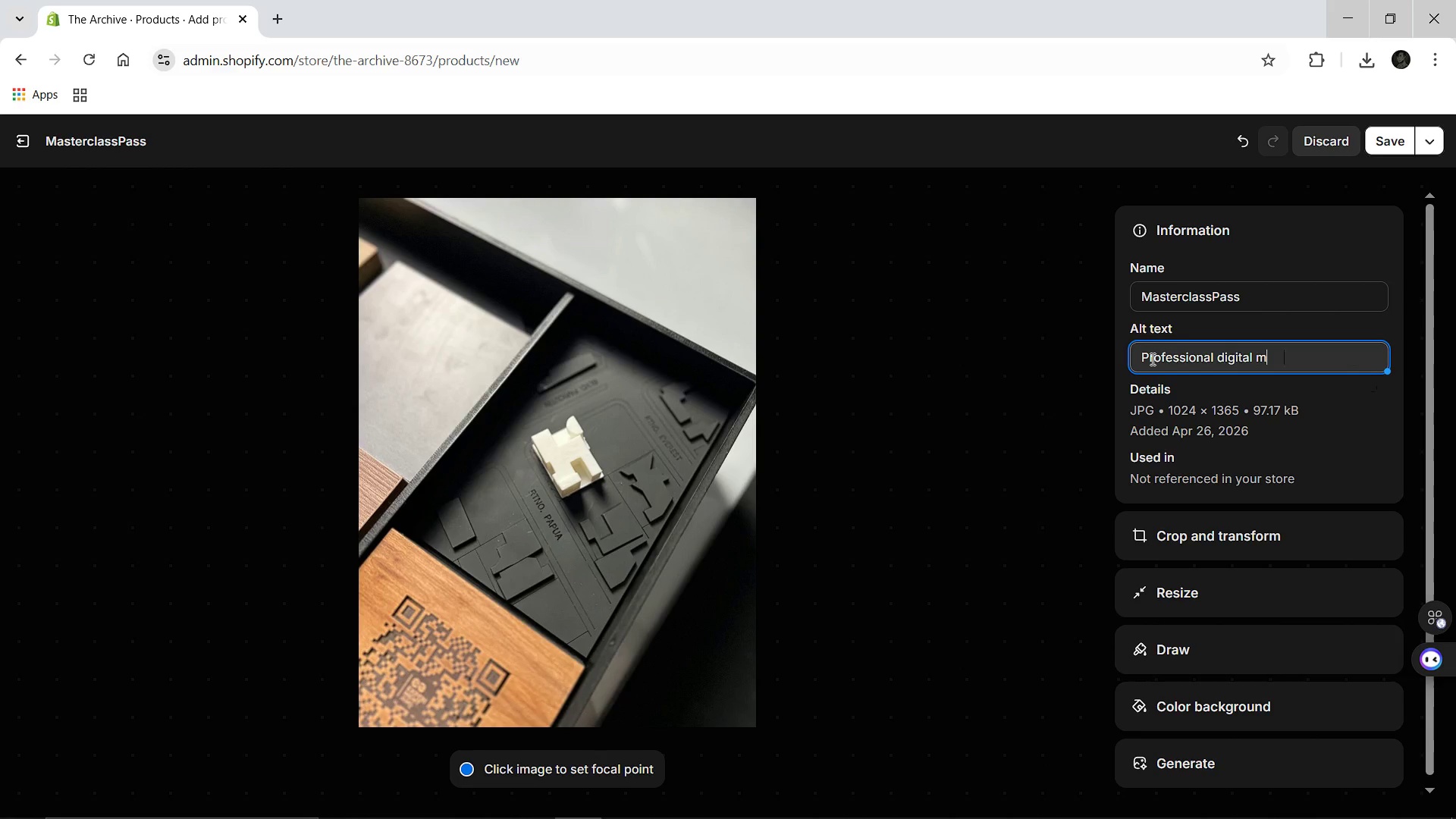 
type(membership pass for architectural masterclass workshops.)
 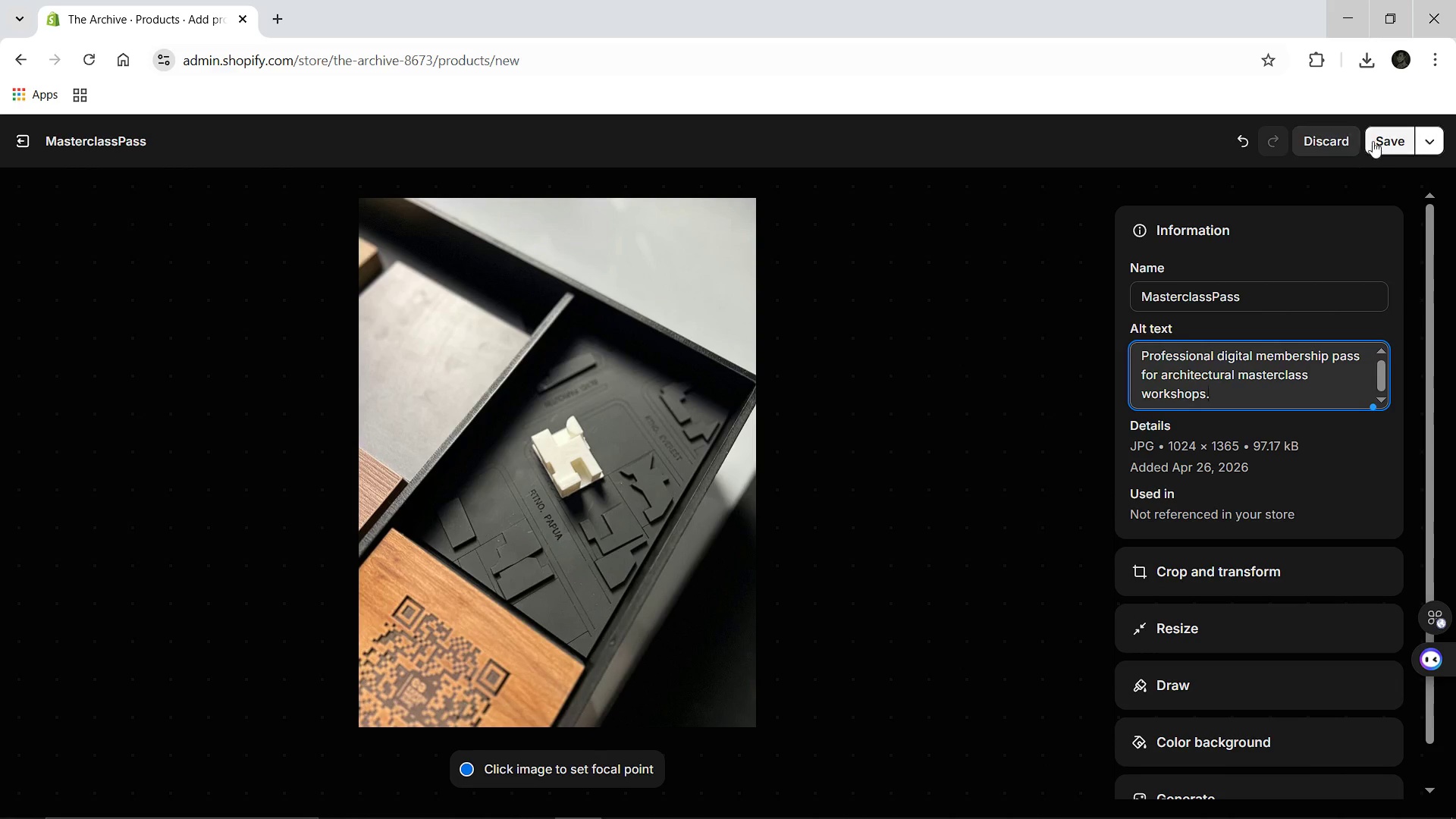 
left_click([1376, 141])
 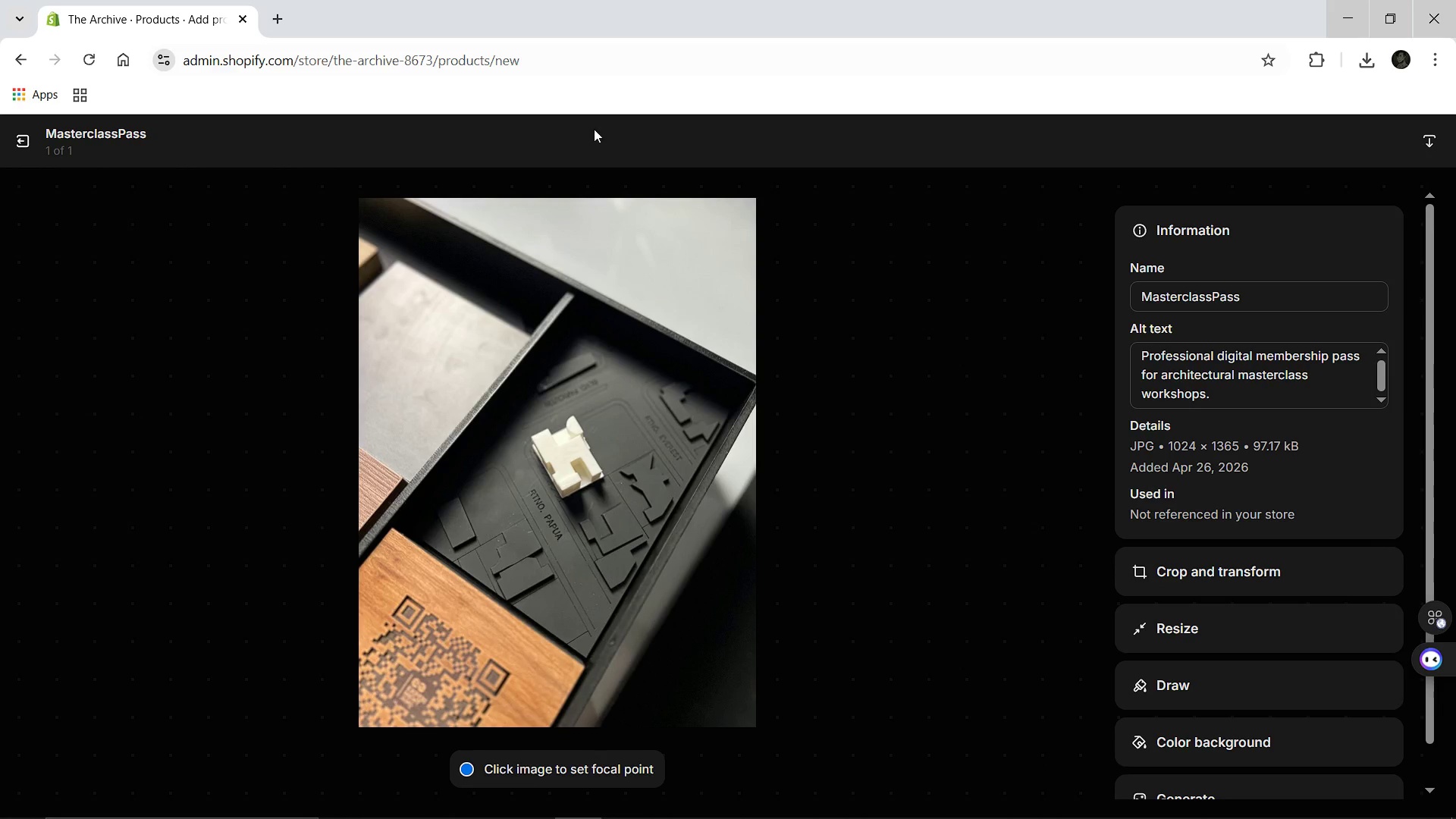 
wait(5.17)
 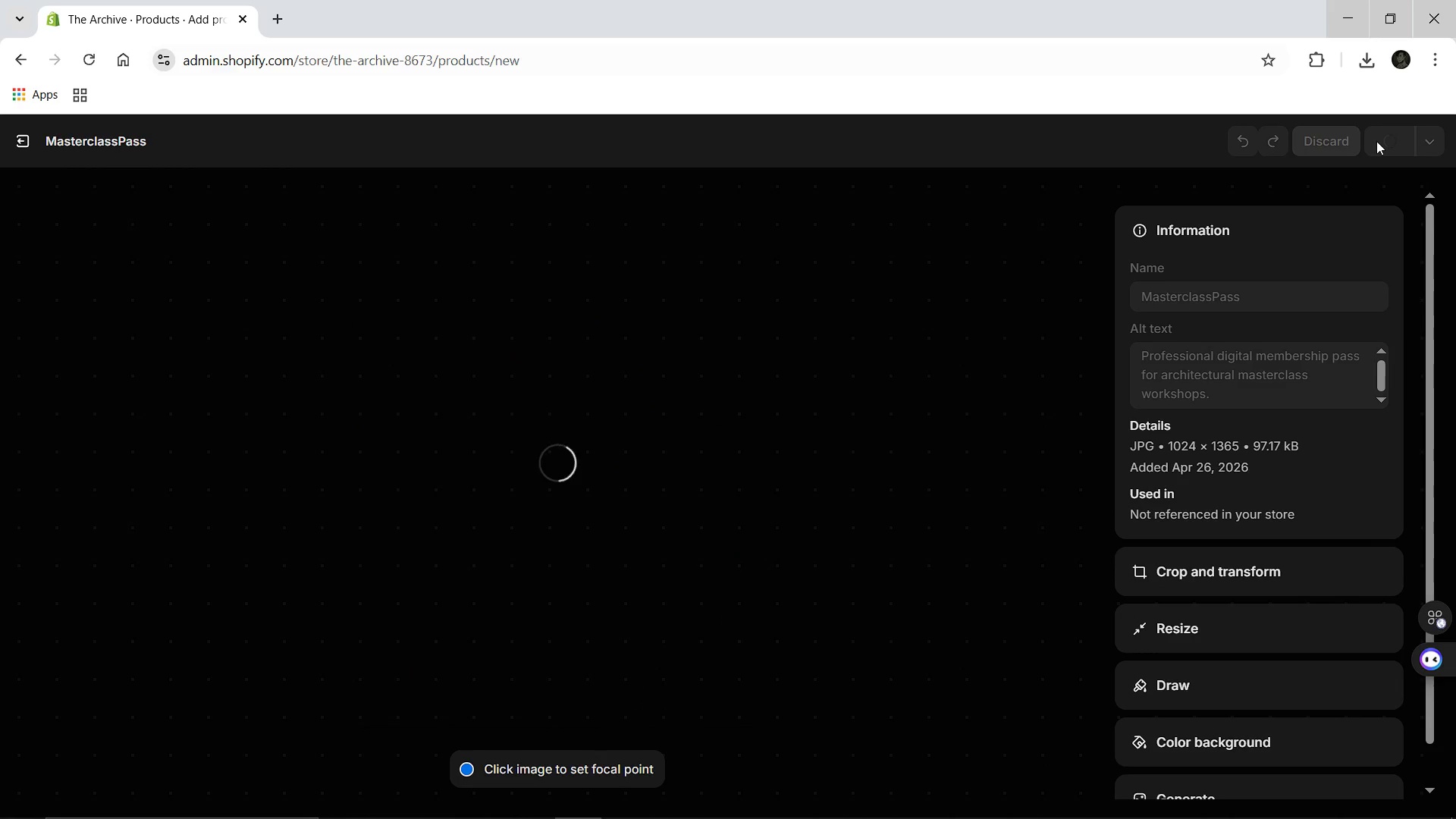 
left_click([19, 143])
 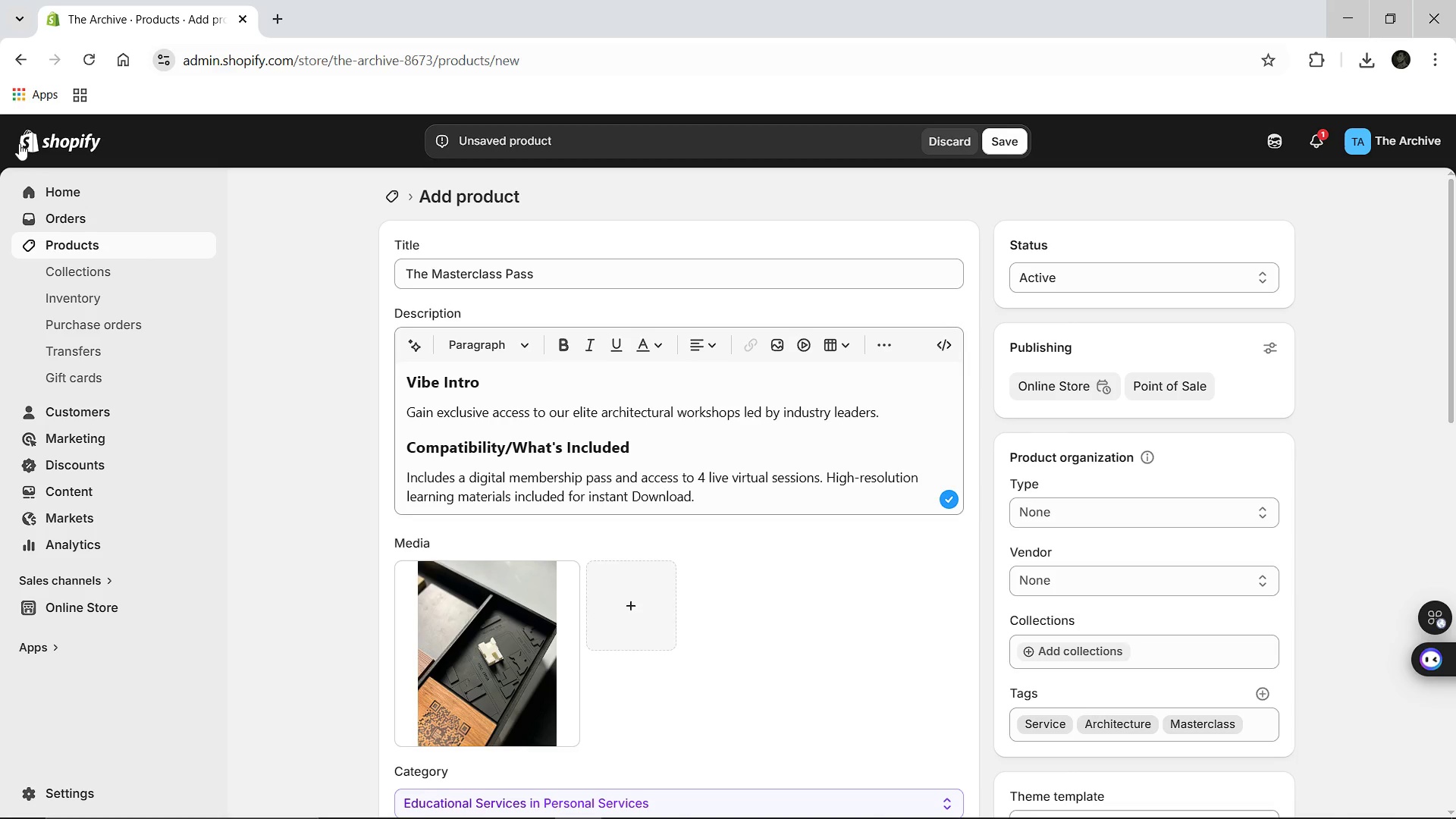 
wait(7.97)
 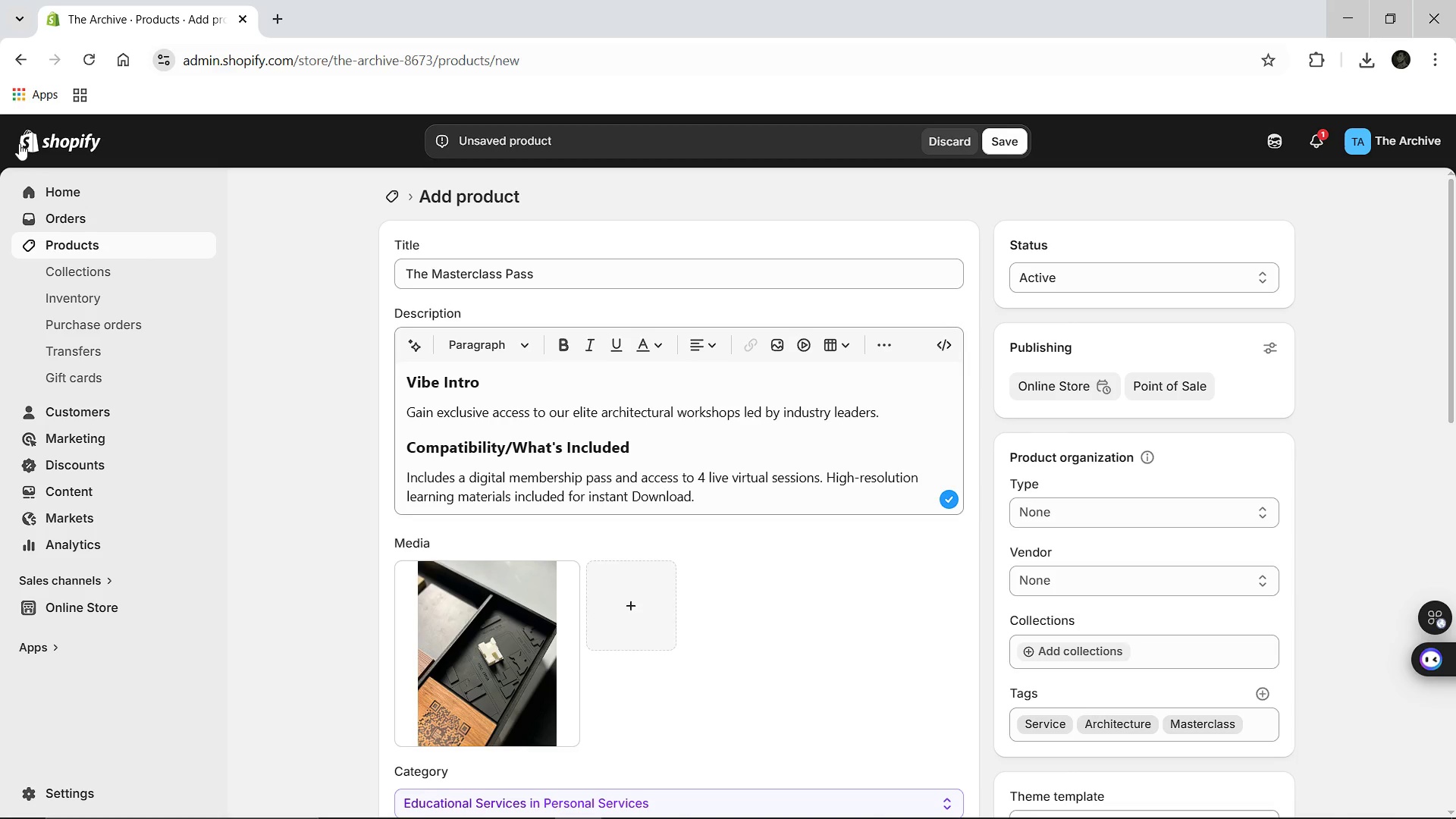 
left_click([999, 143])
 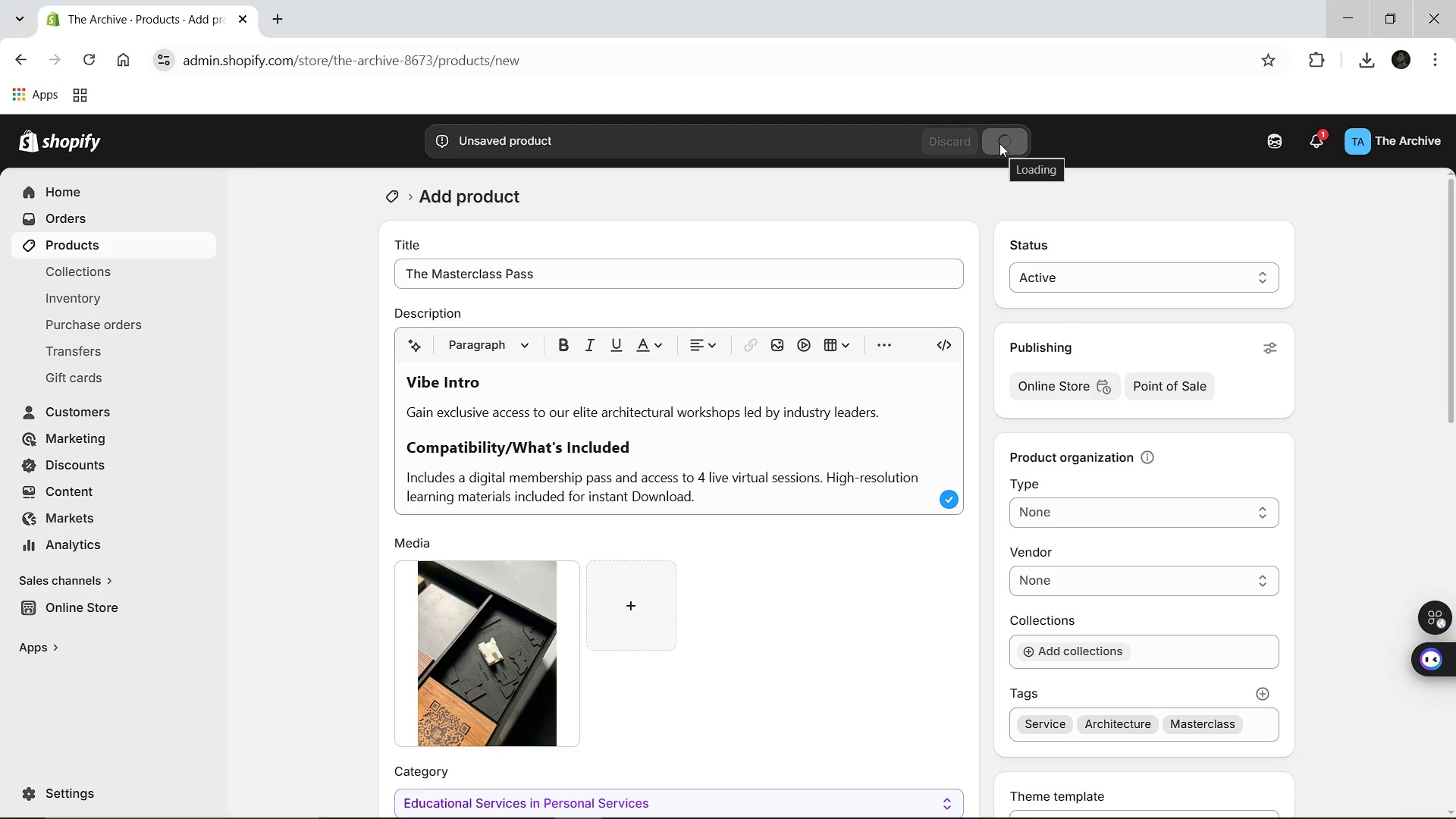 
wait(8.22)
 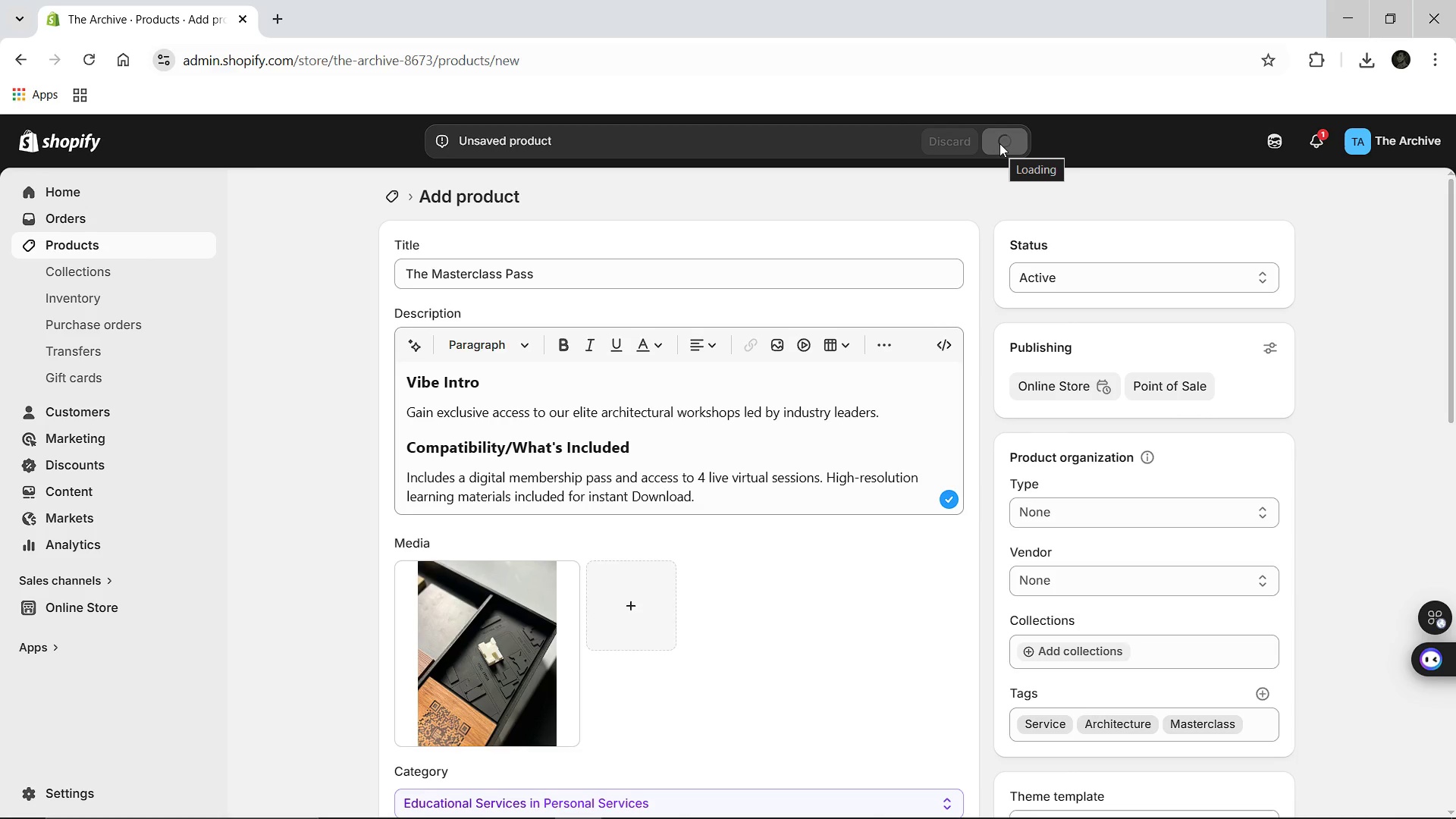 
left_click([719, 803])